 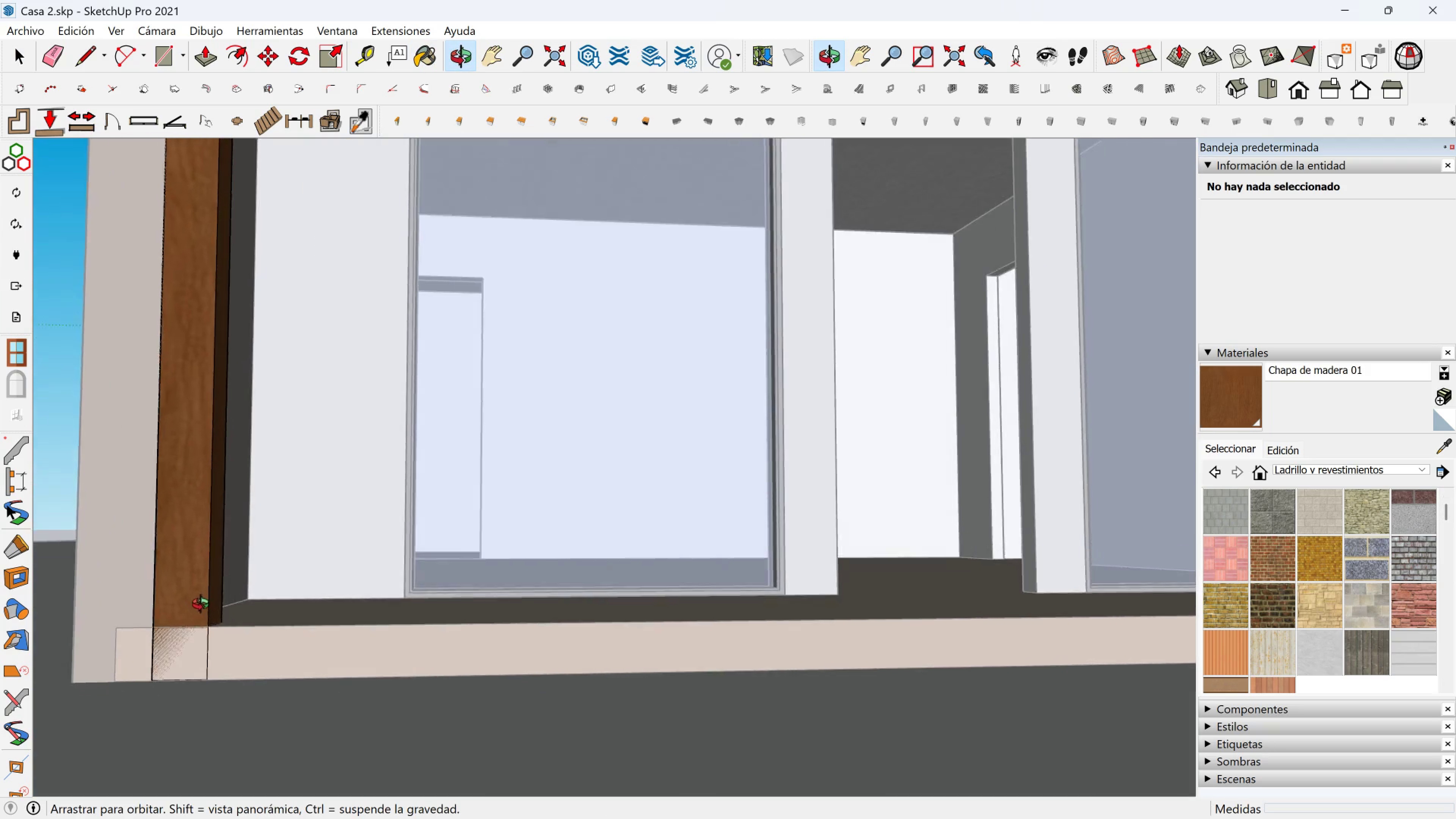 
scroll: coordinate [202, 674], scroll_direction: up, amount: 3.0
 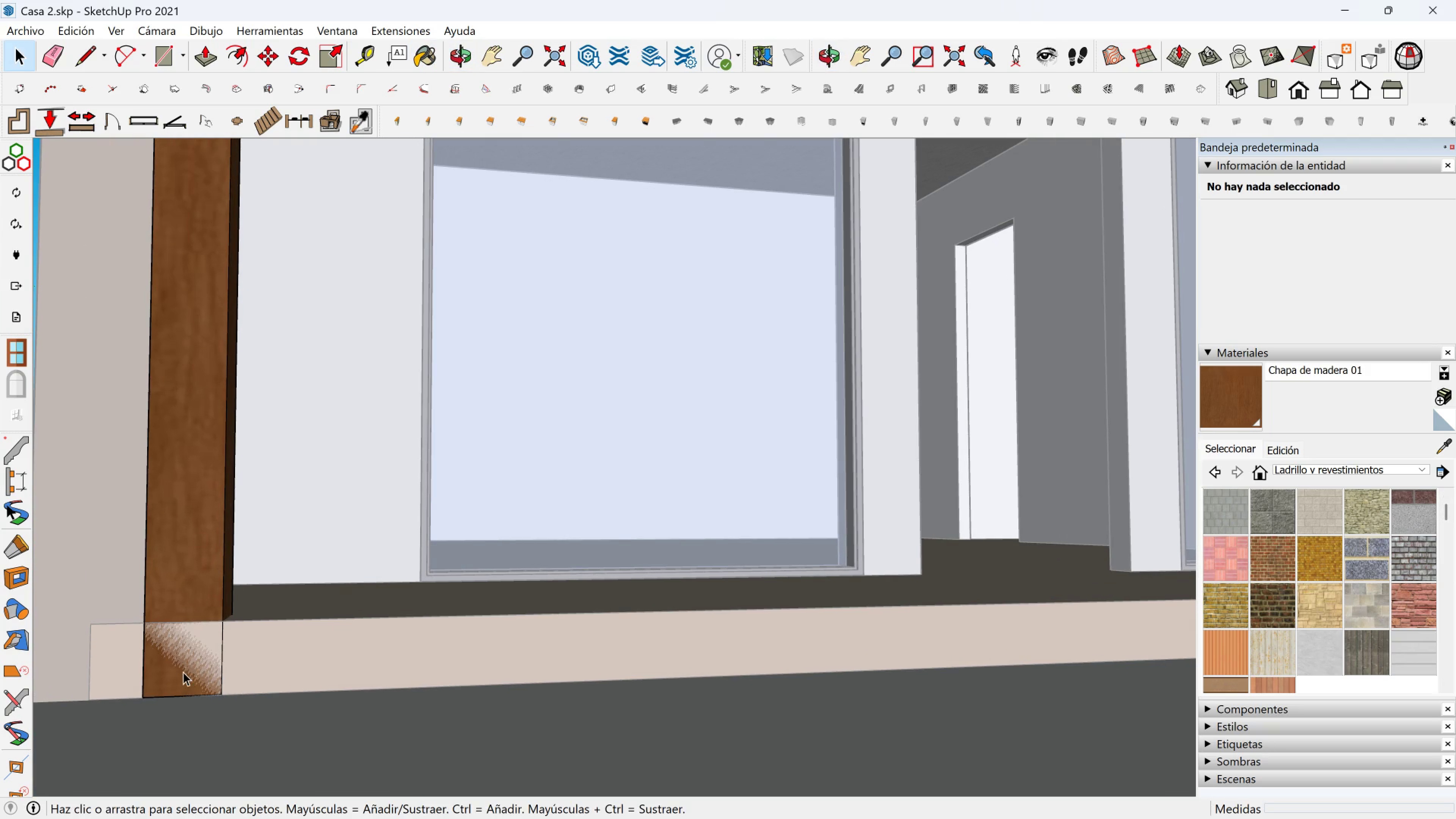 
left_click([183, 672])
 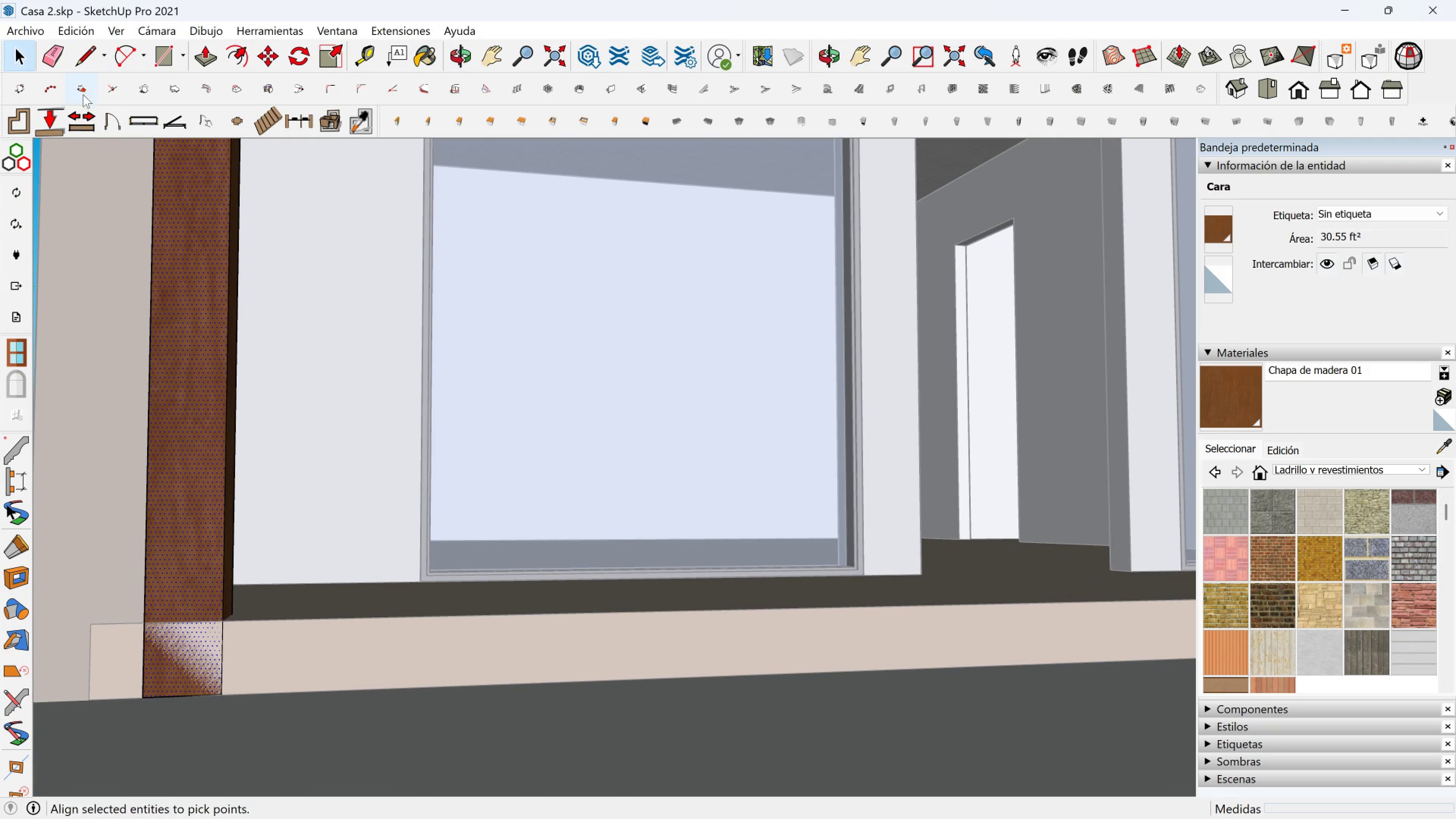 
left_click([76, 49])
 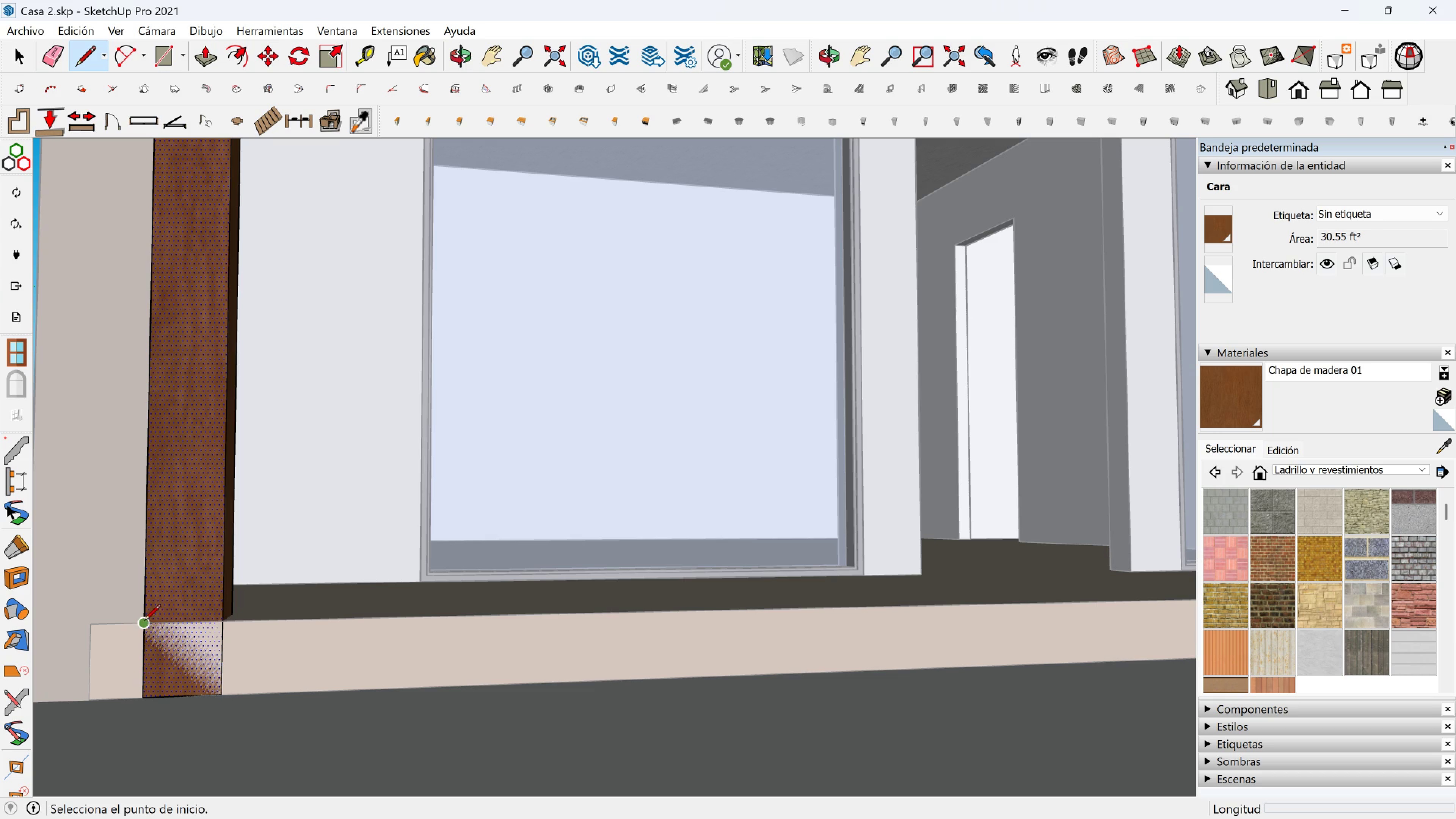 
left_click([144, 621])
 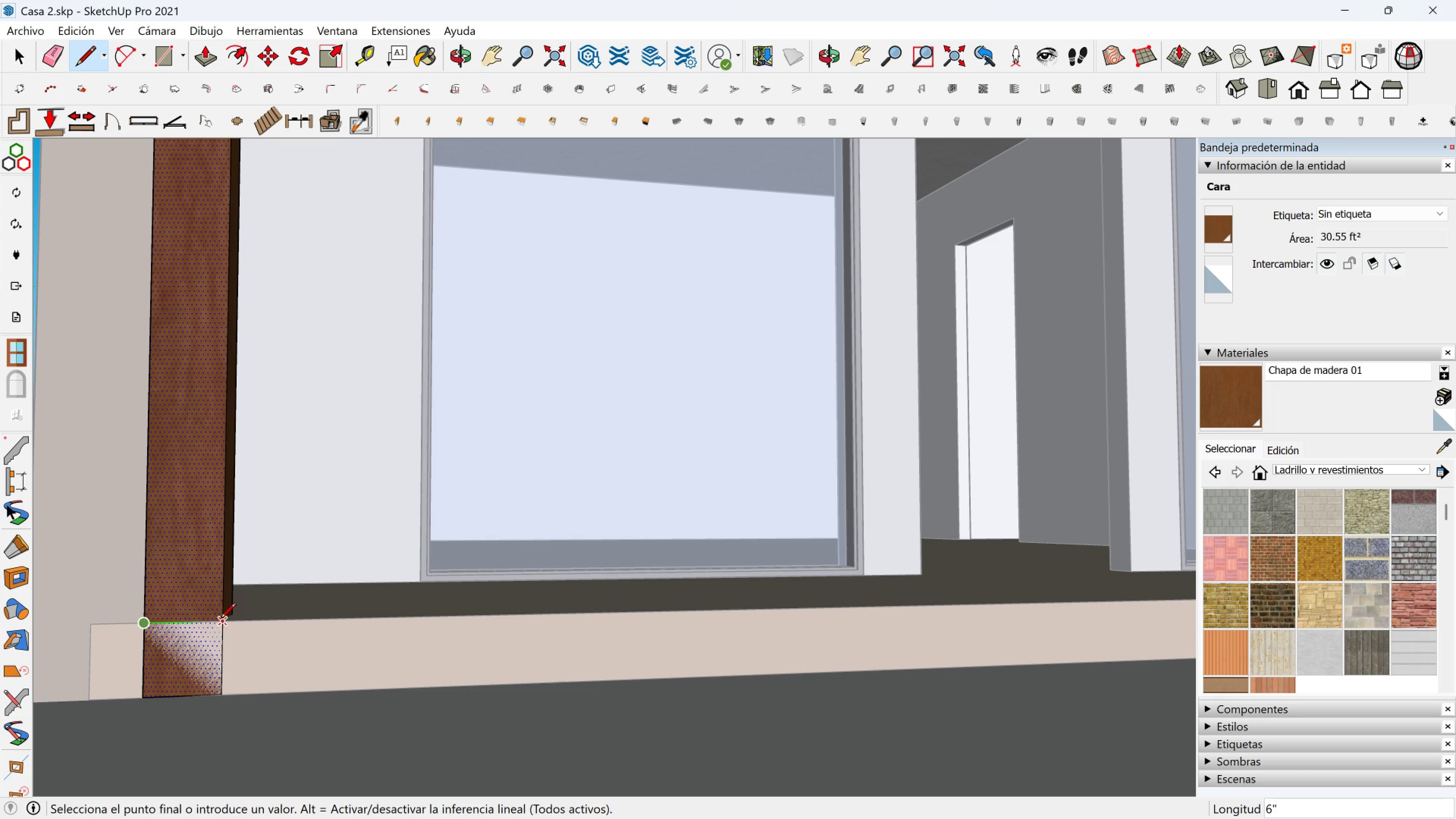 
left_click([220, 620])
 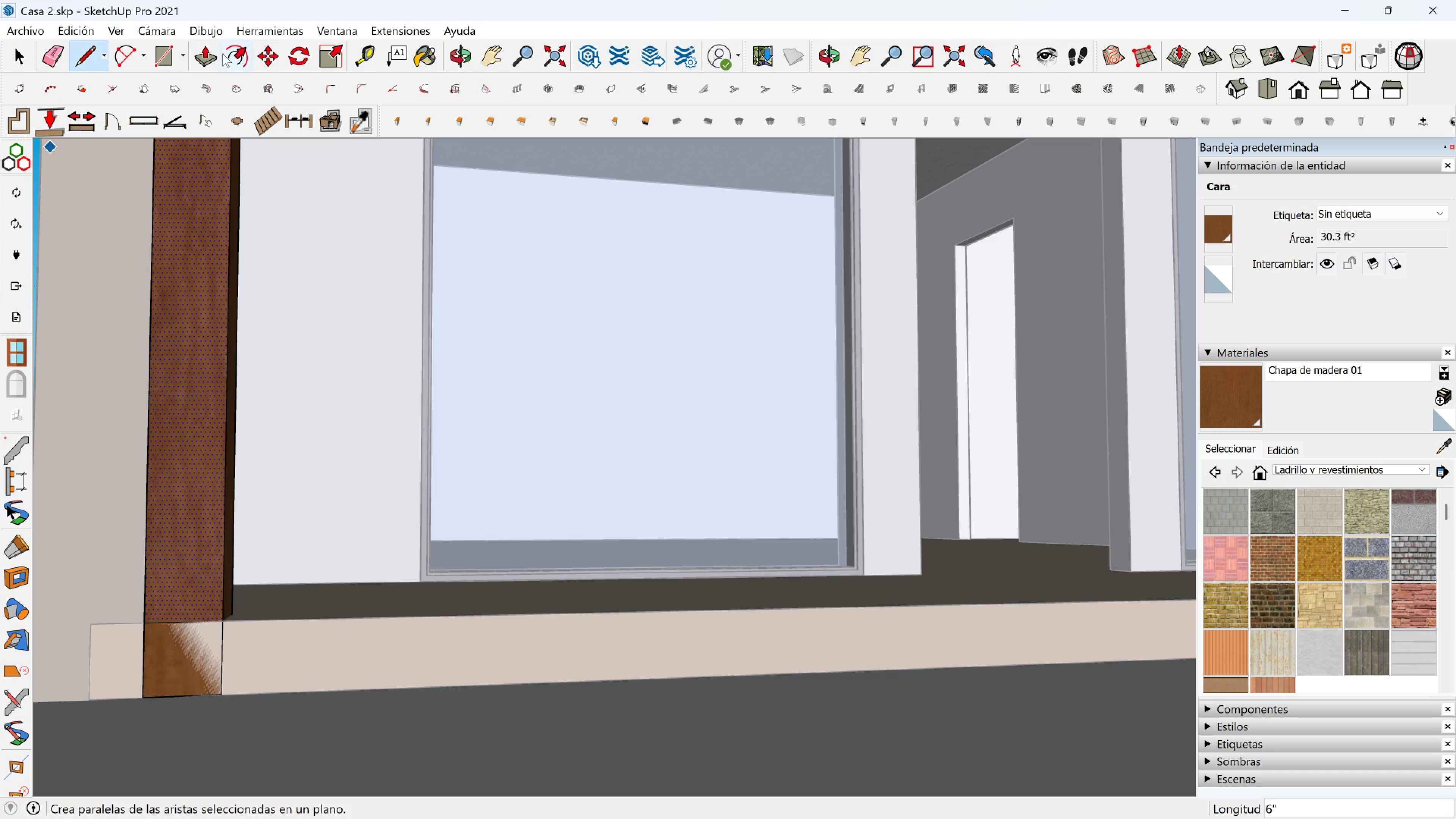 
left_click([215, 53])
 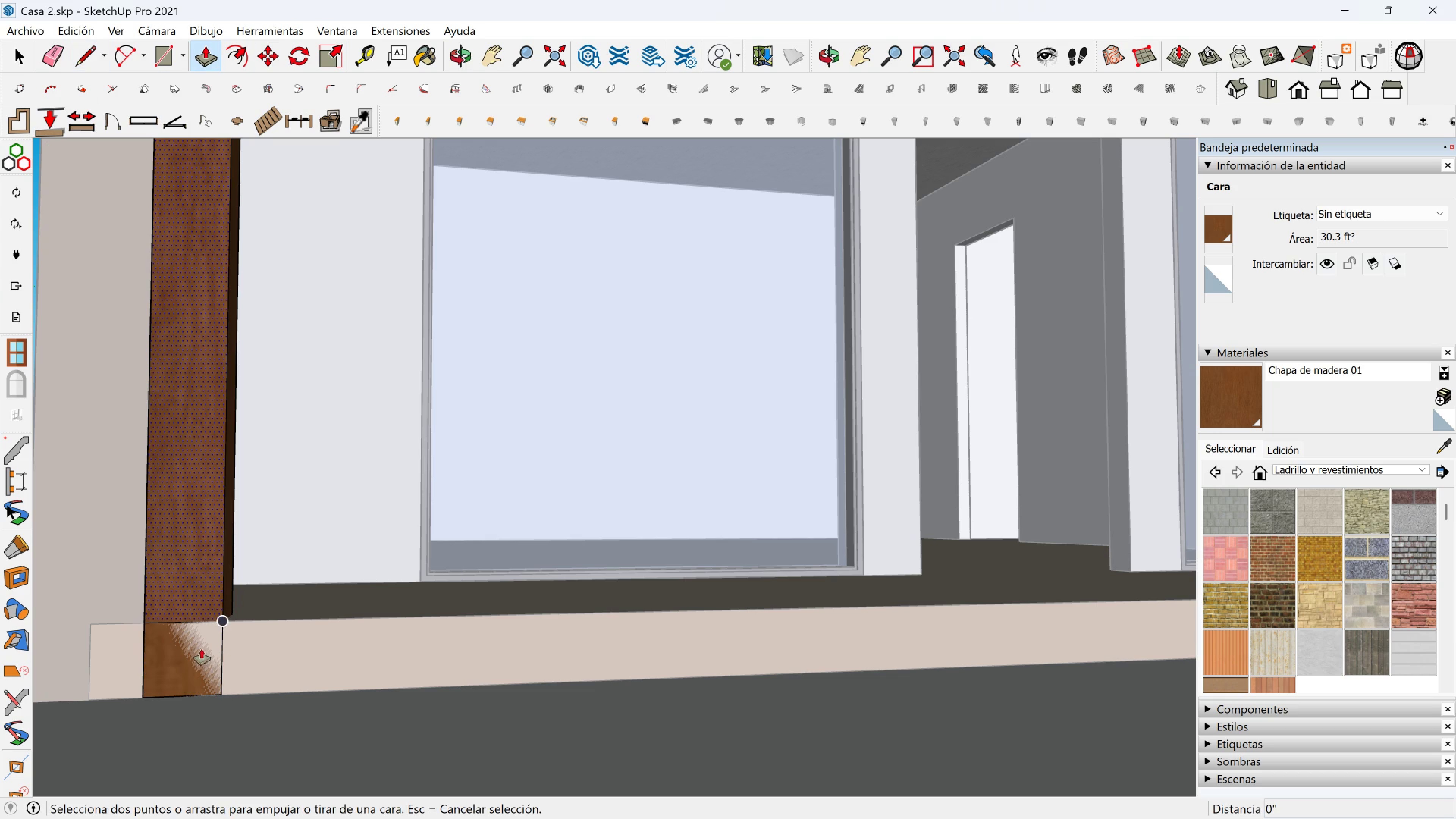 
key(Escape)
 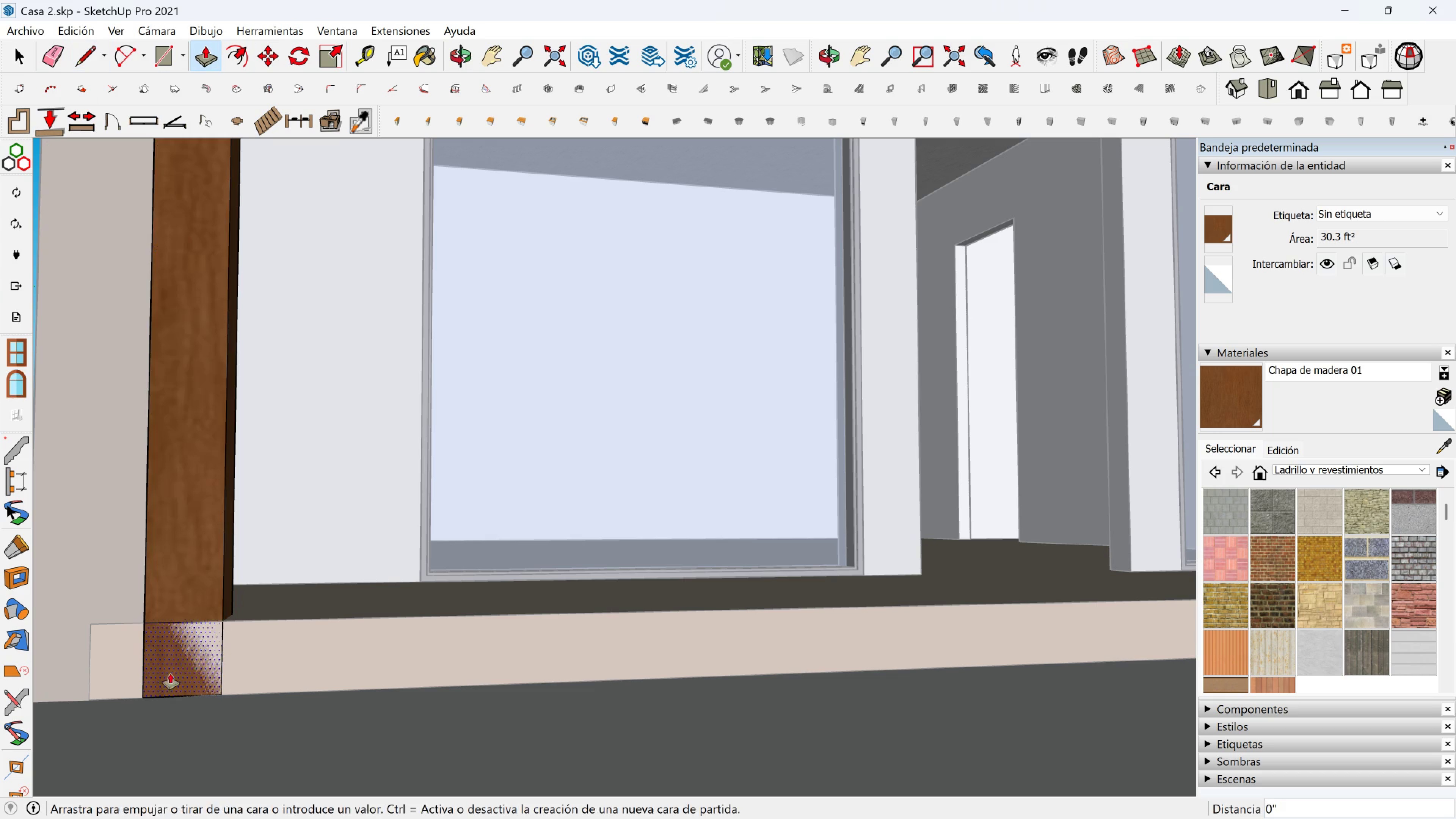 
left_click([170, 673])
 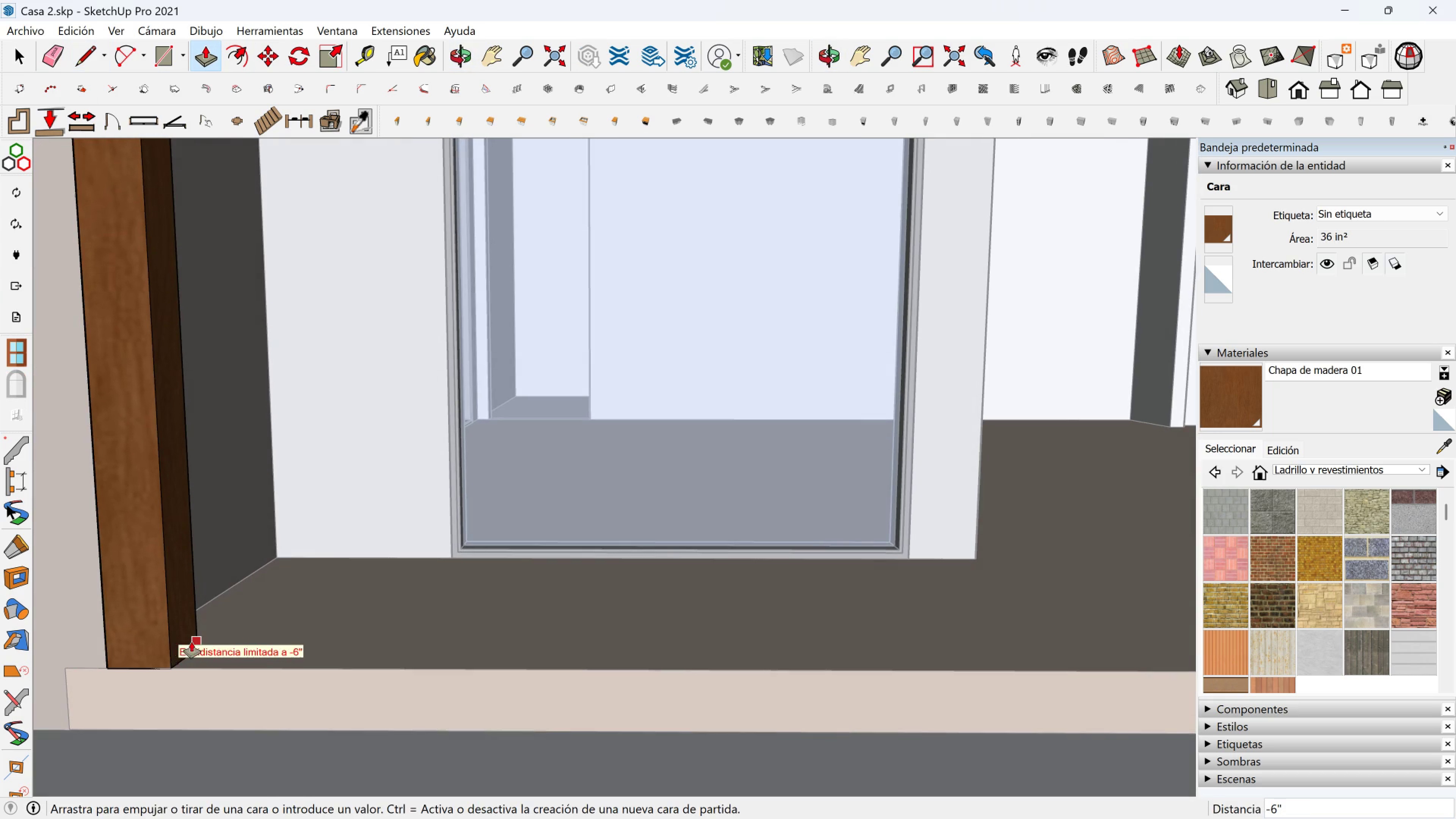 
left_click([195, 638])
 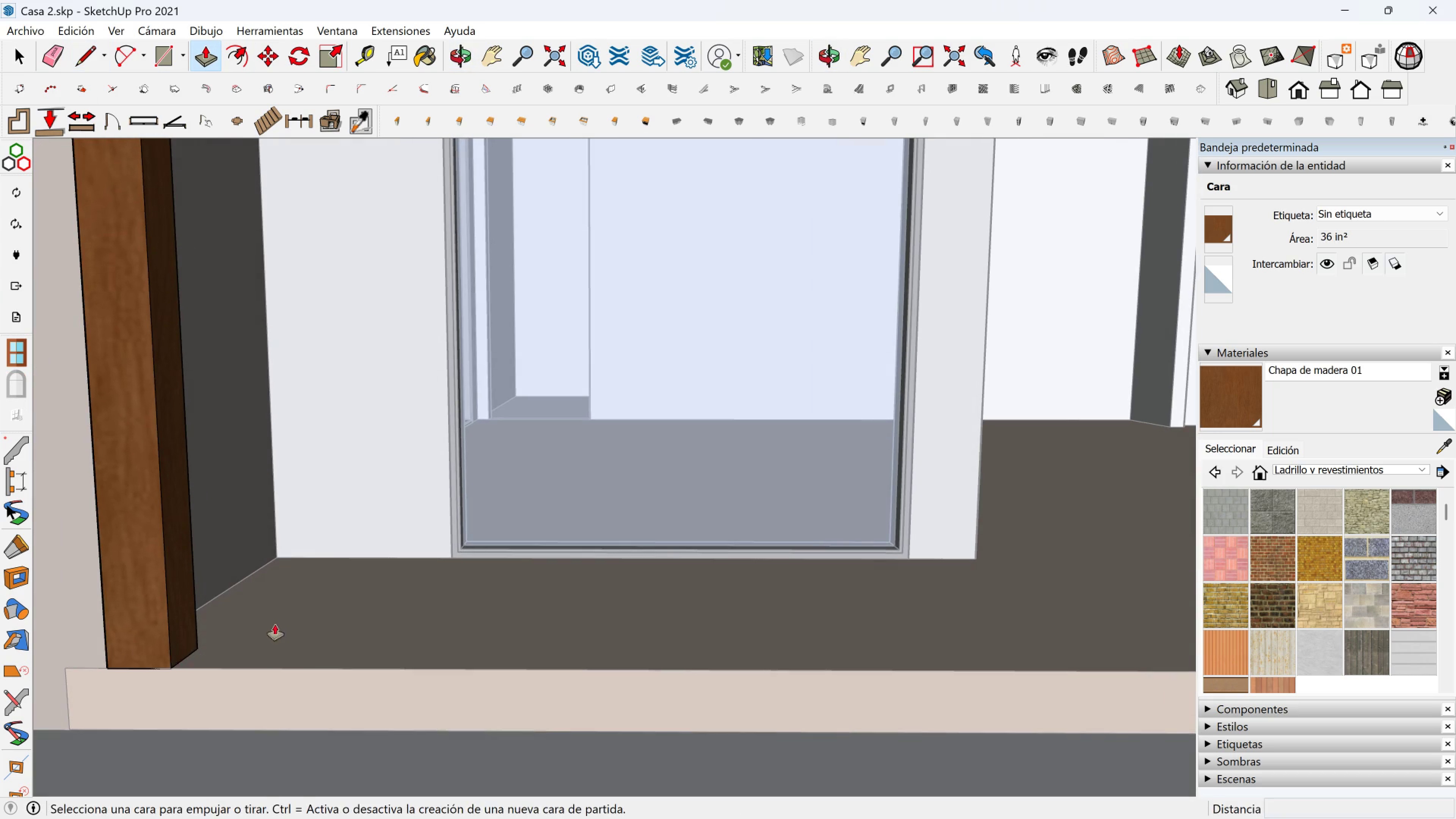 
scroll: coordinate [400, 633], scroll_direction: down, amount: 4.0